 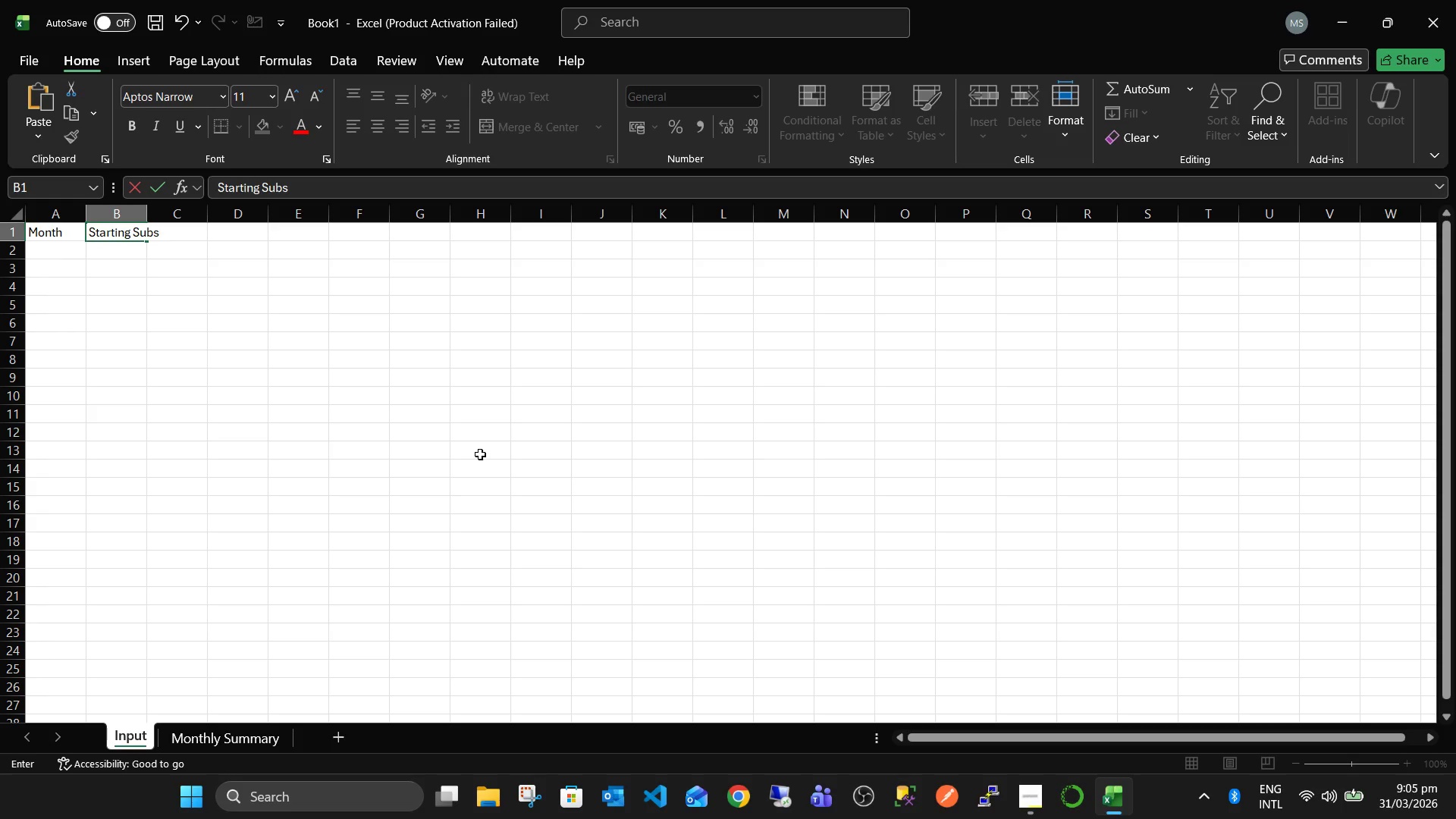 
key(Enter)
 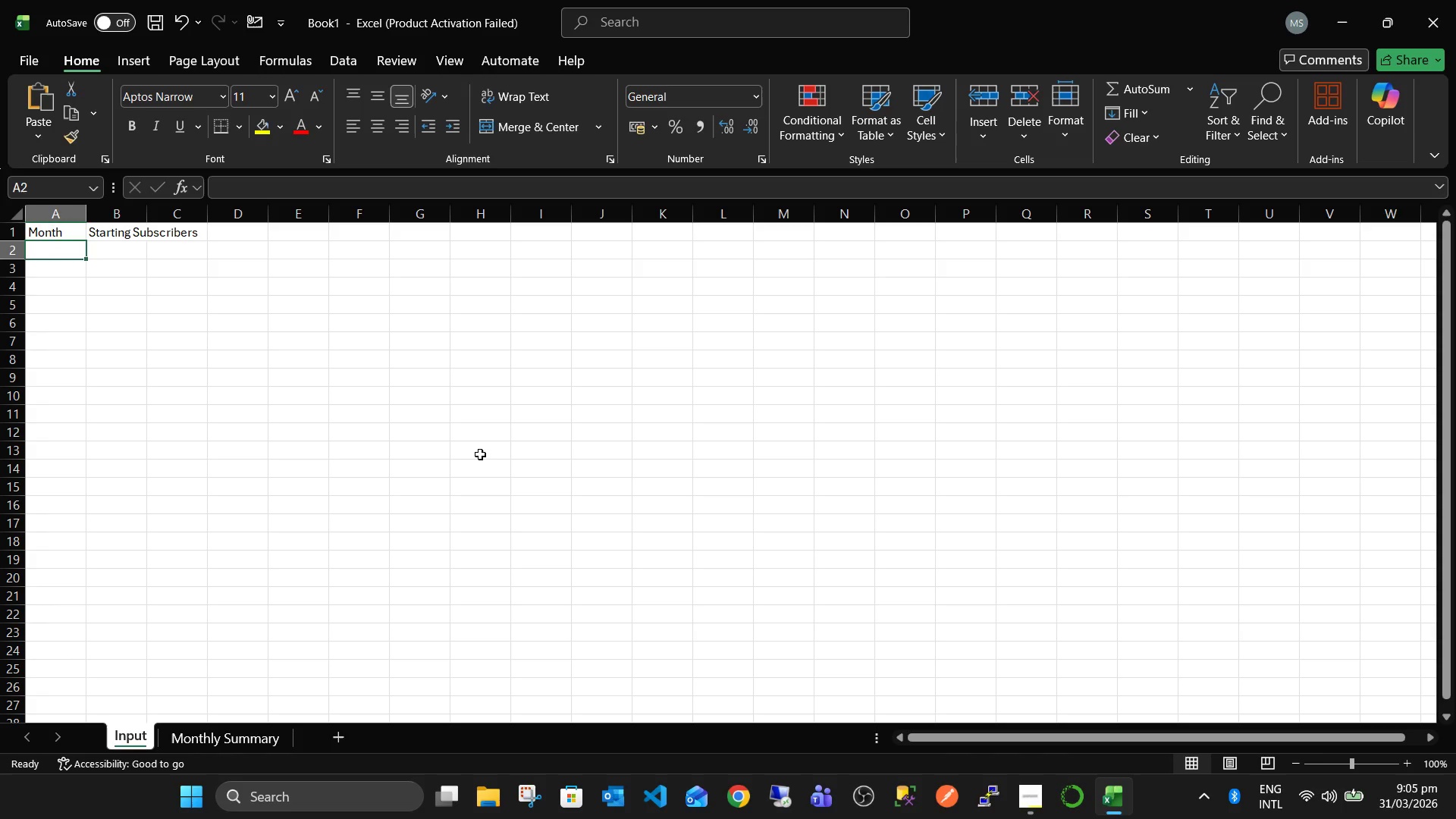 
key(ArrowUp)
 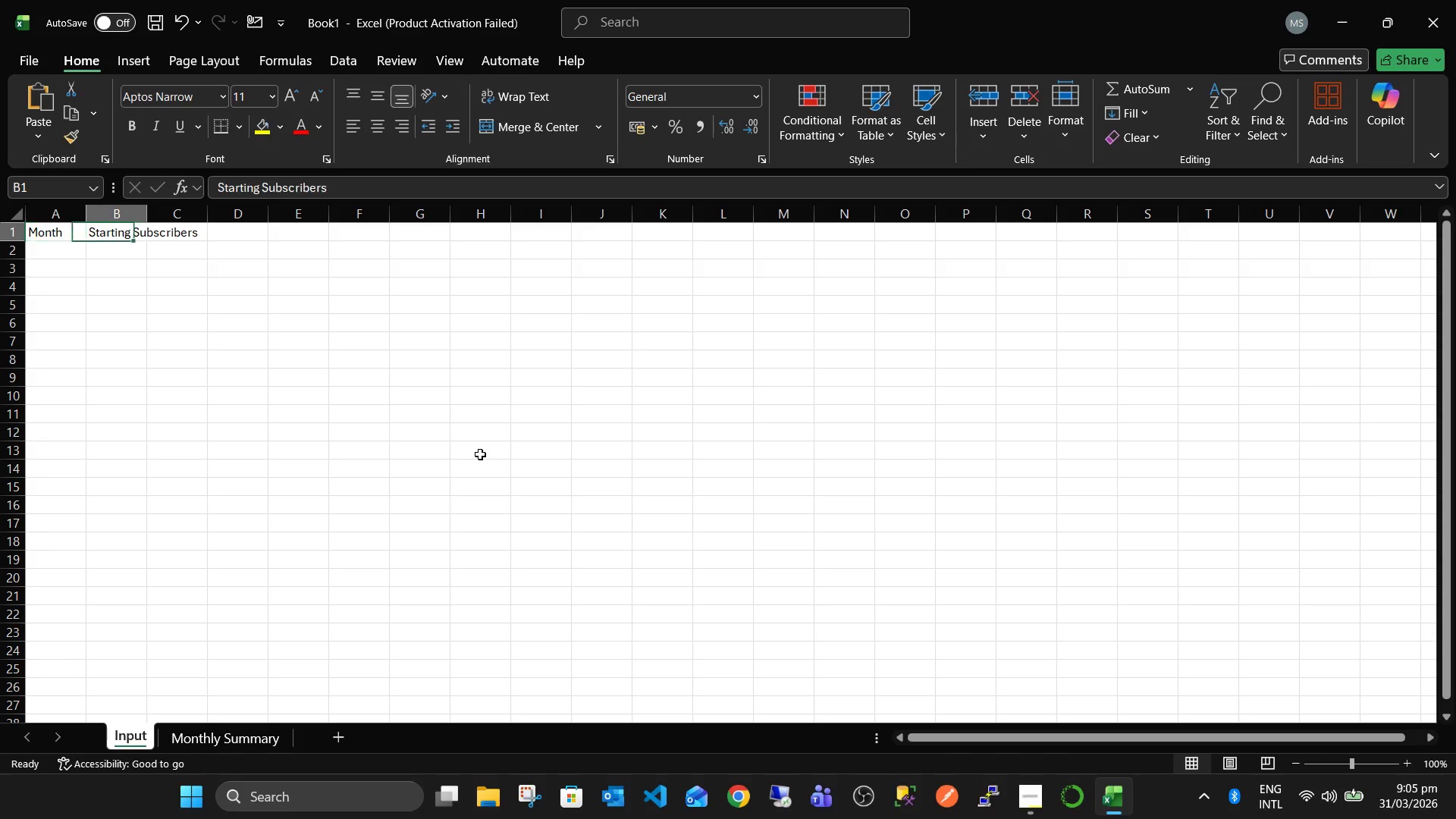 
key(ArrowRight)
 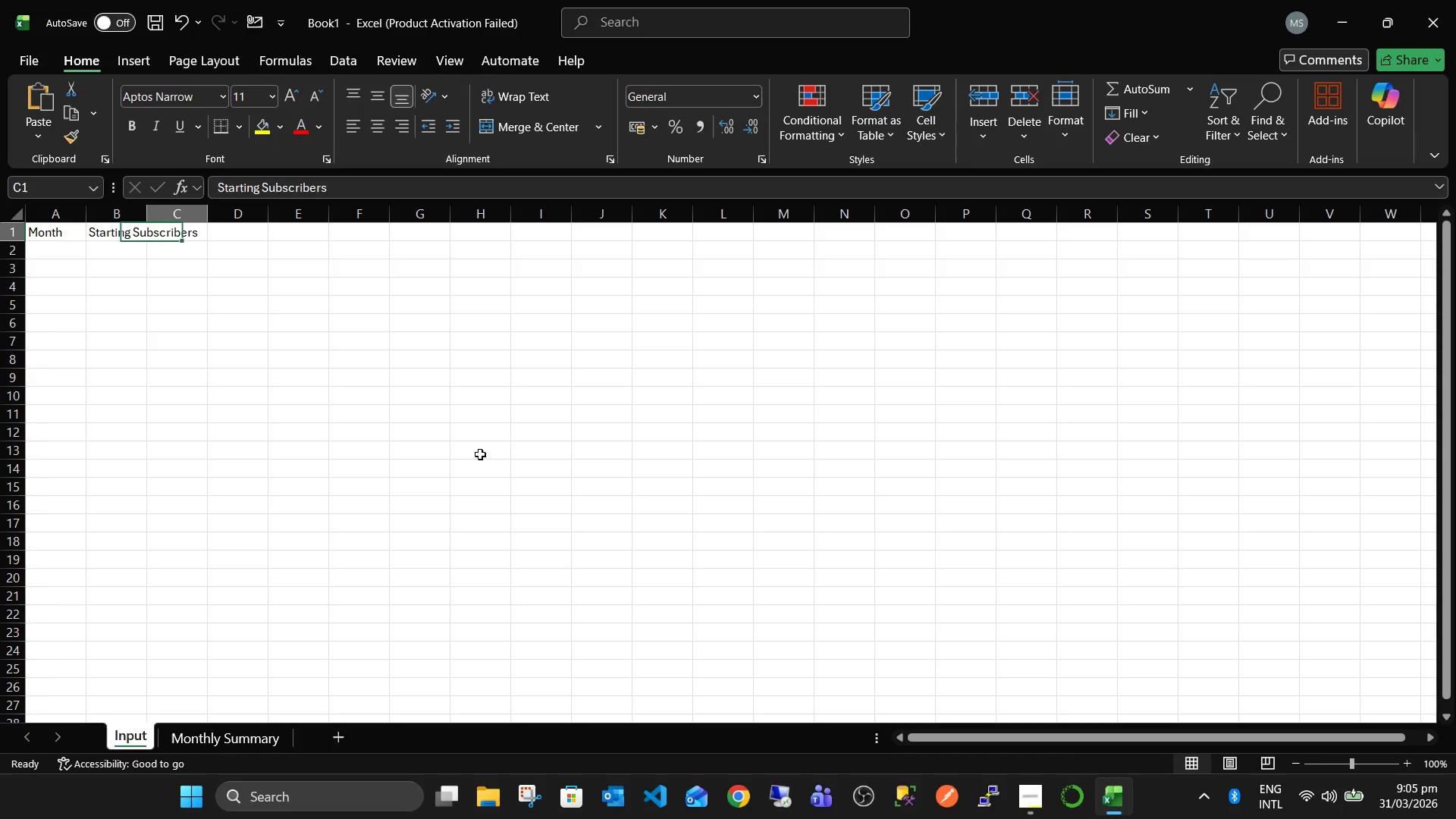 
key(ArrowRight)
 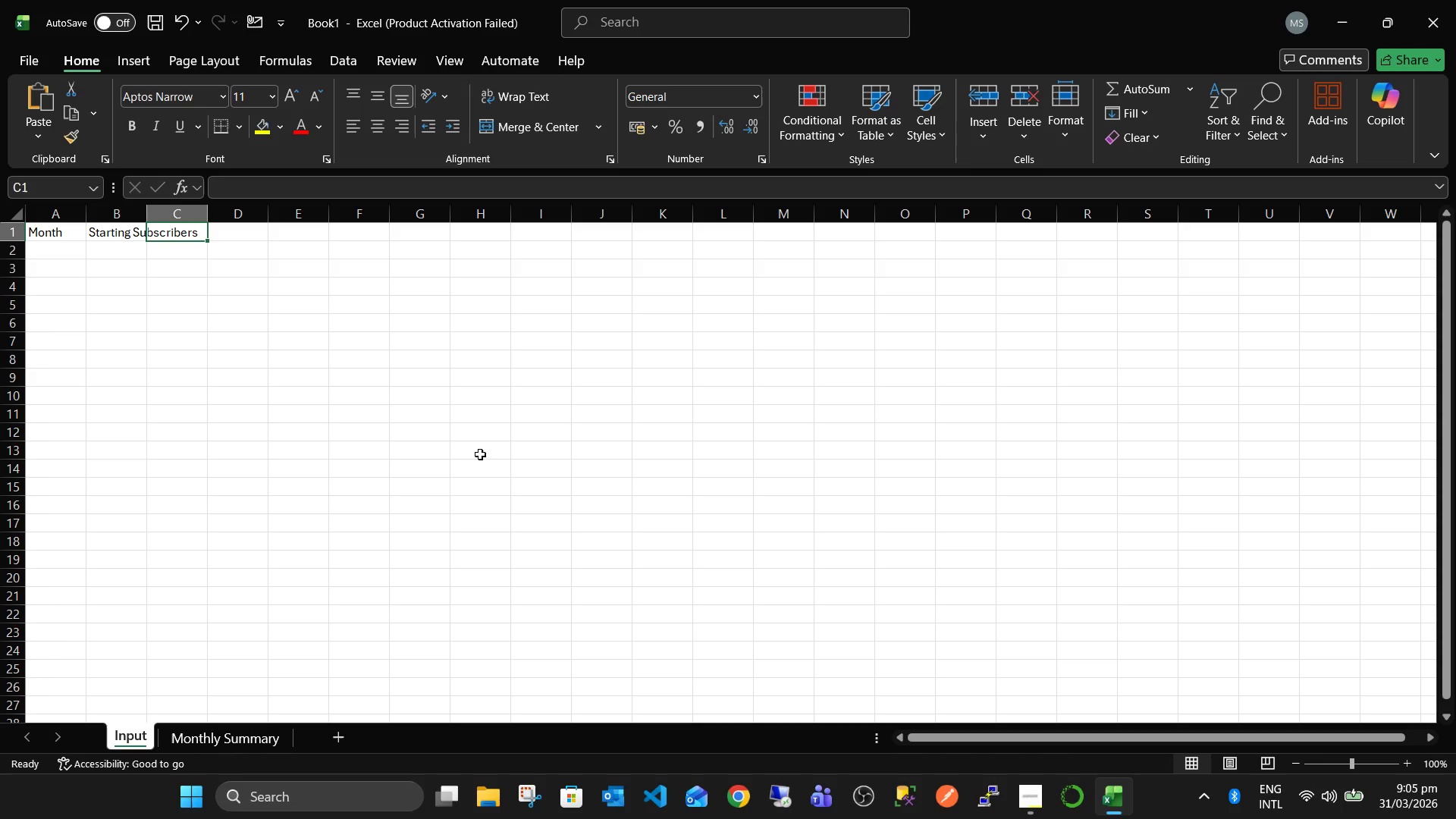 
type(New Sign-ups)
key(Tab)
 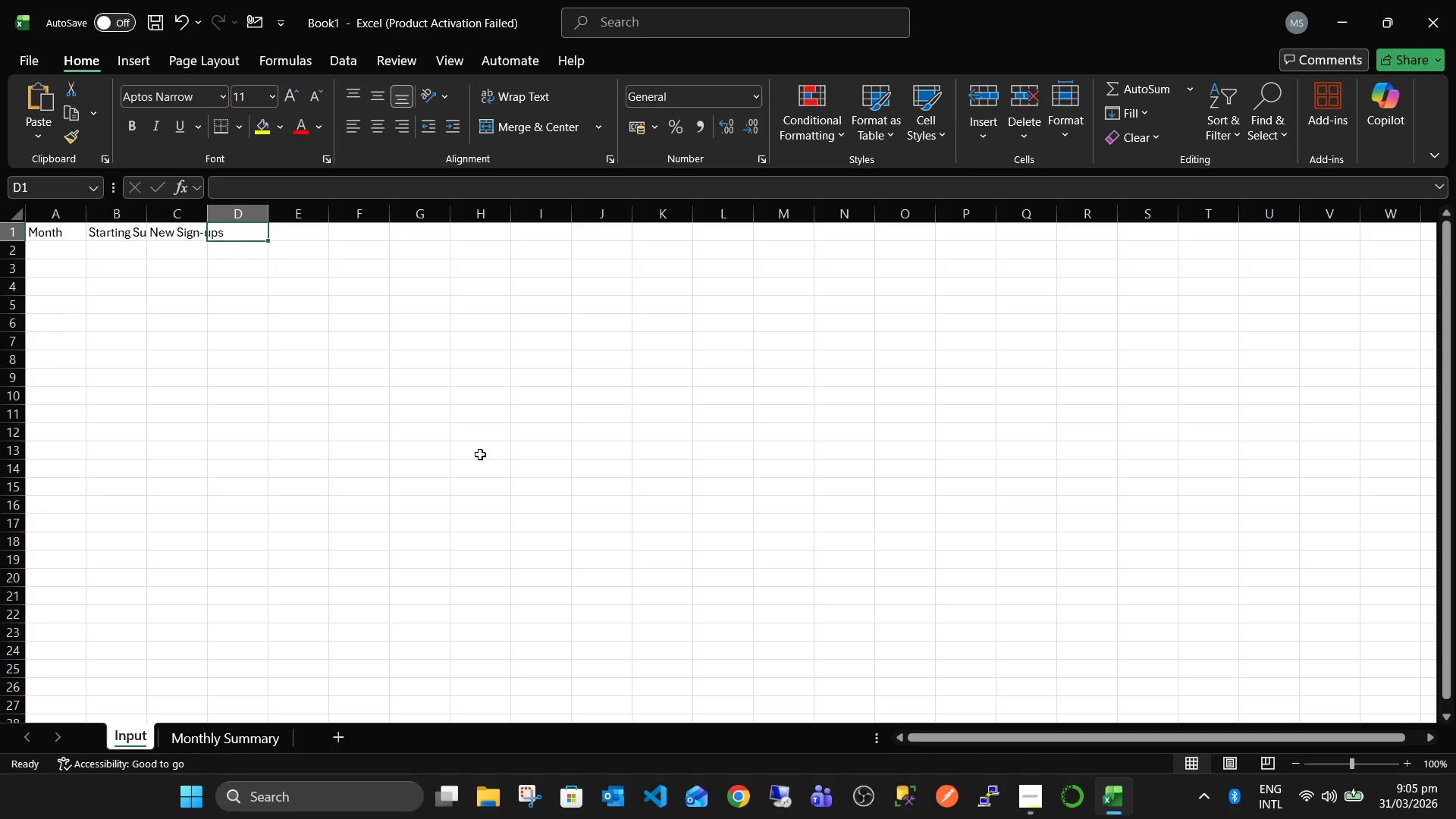 
key(Meta+MetaLeft)
 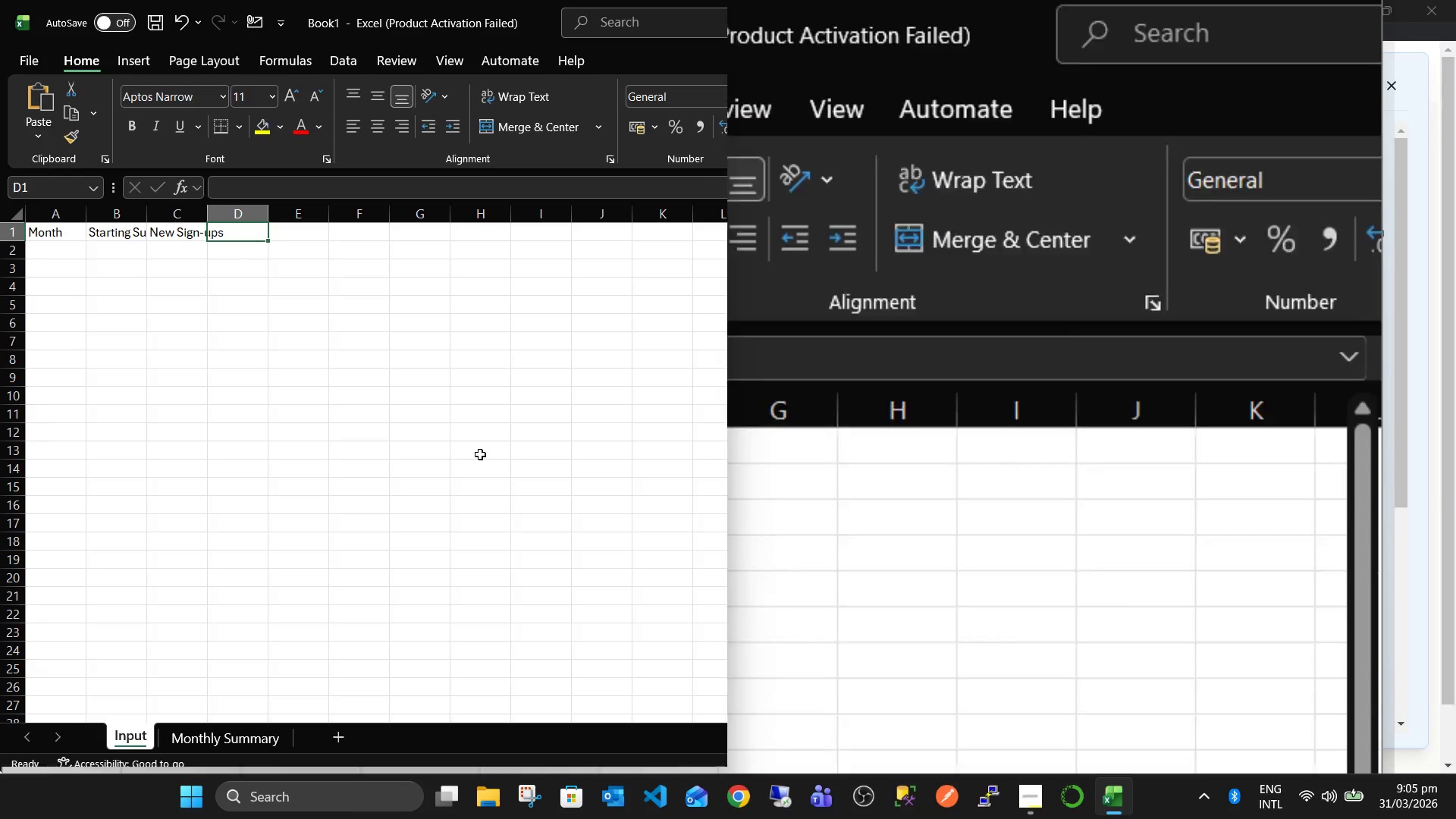 
key(Meta+ArrowLeft)
 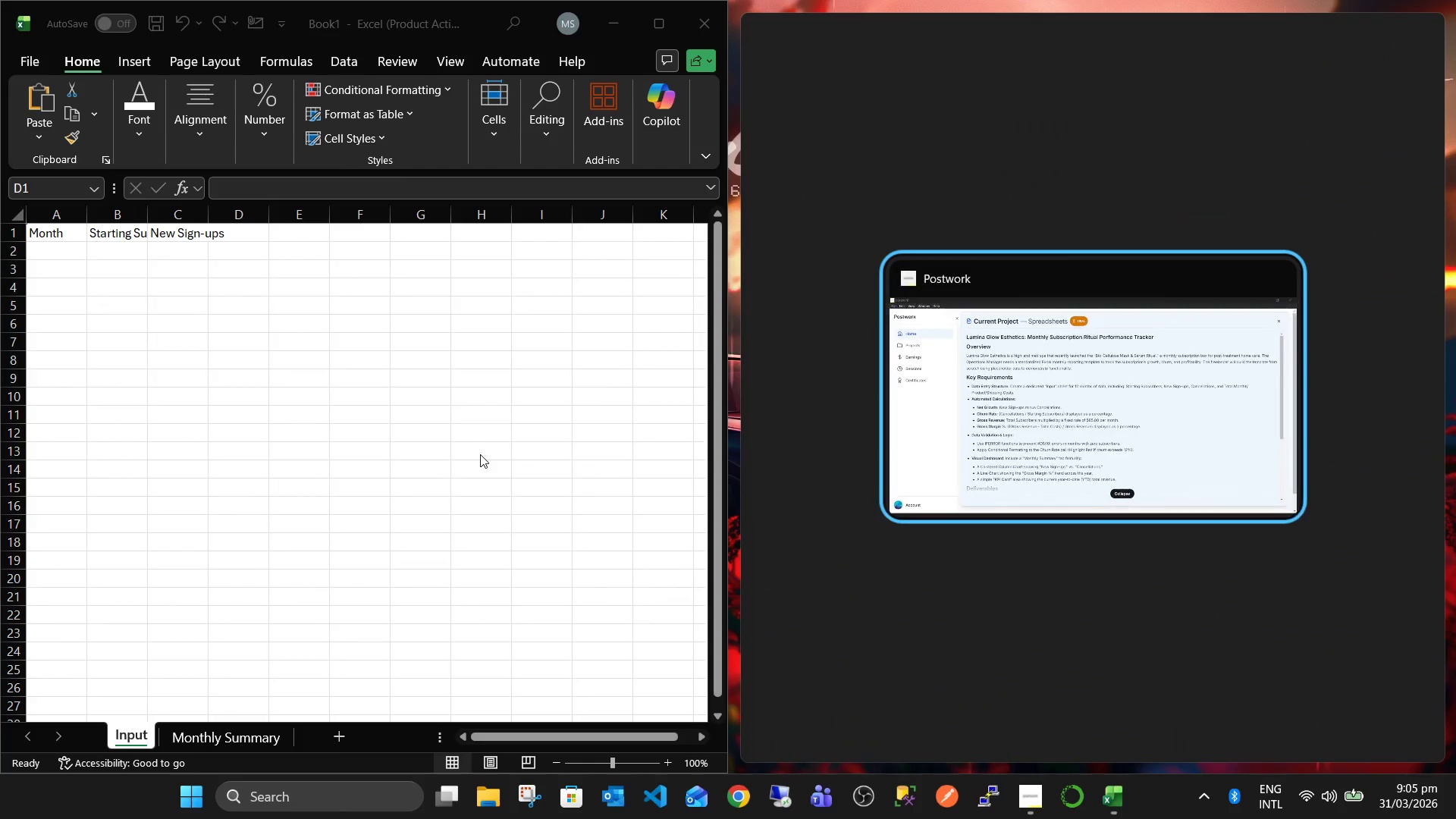 
key(Enter)